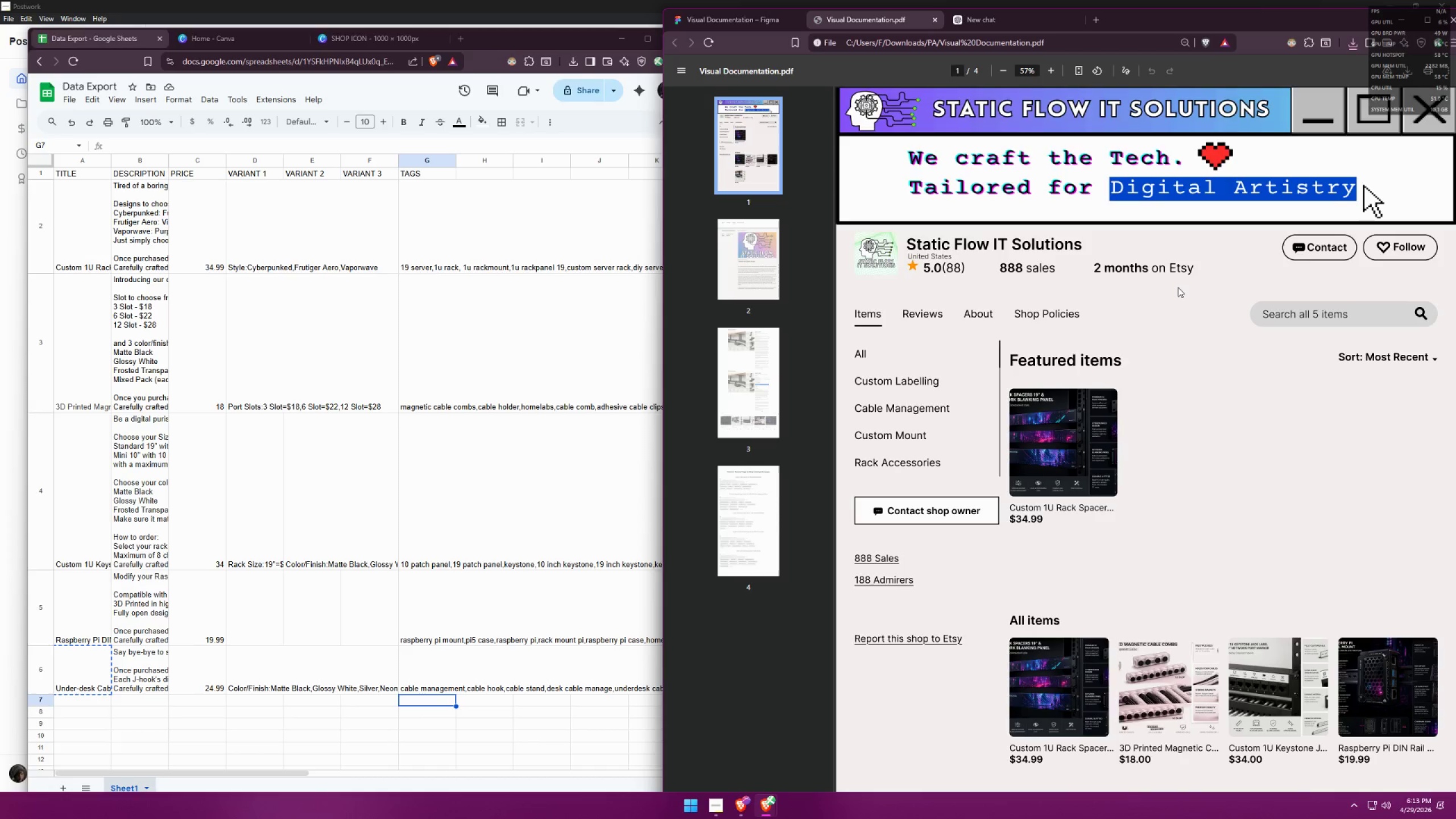 
scroll: coordinate [1206, 334], scroll_direction: down, amount: 16.0
 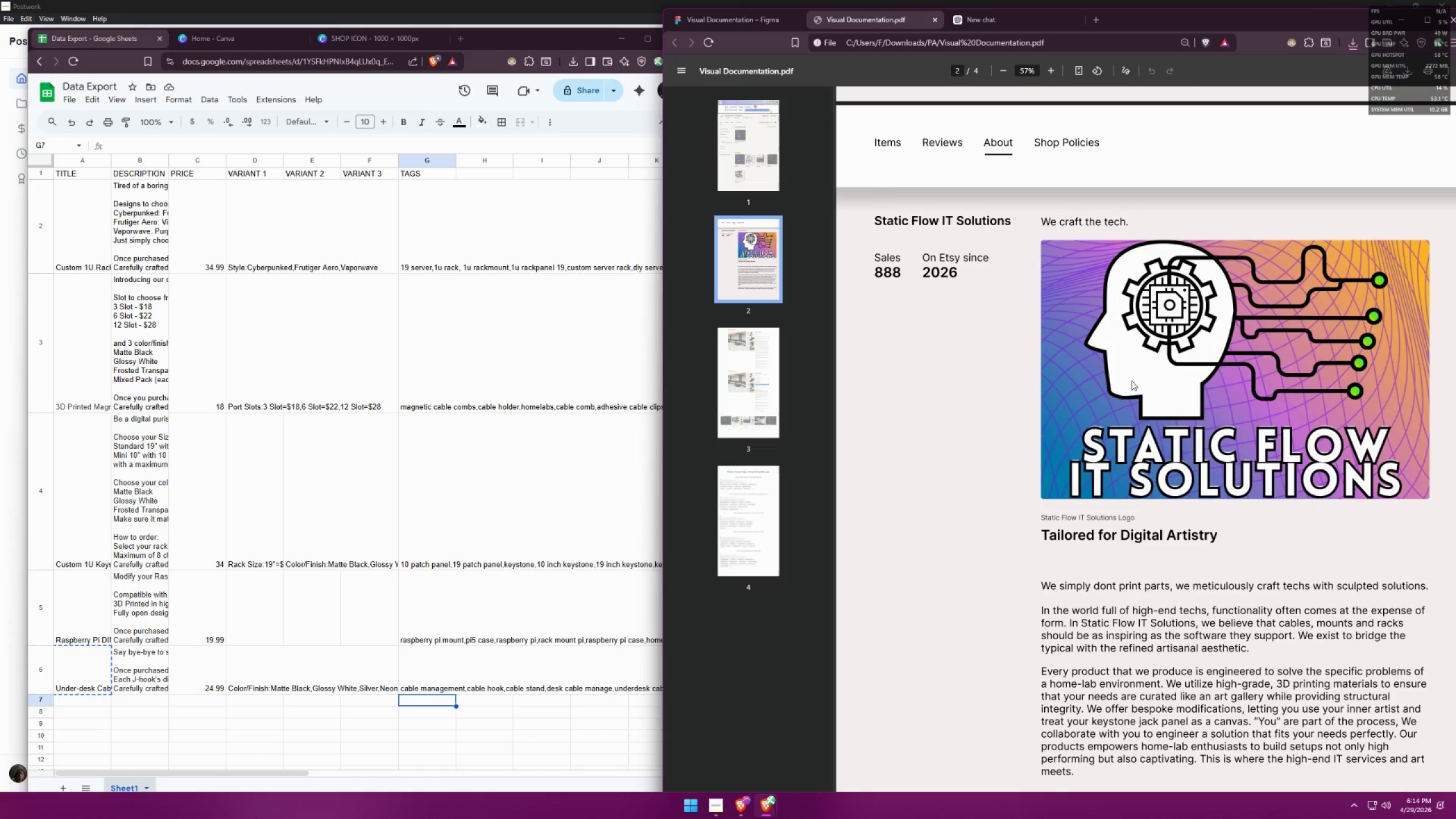 
left_click([605, 0])